 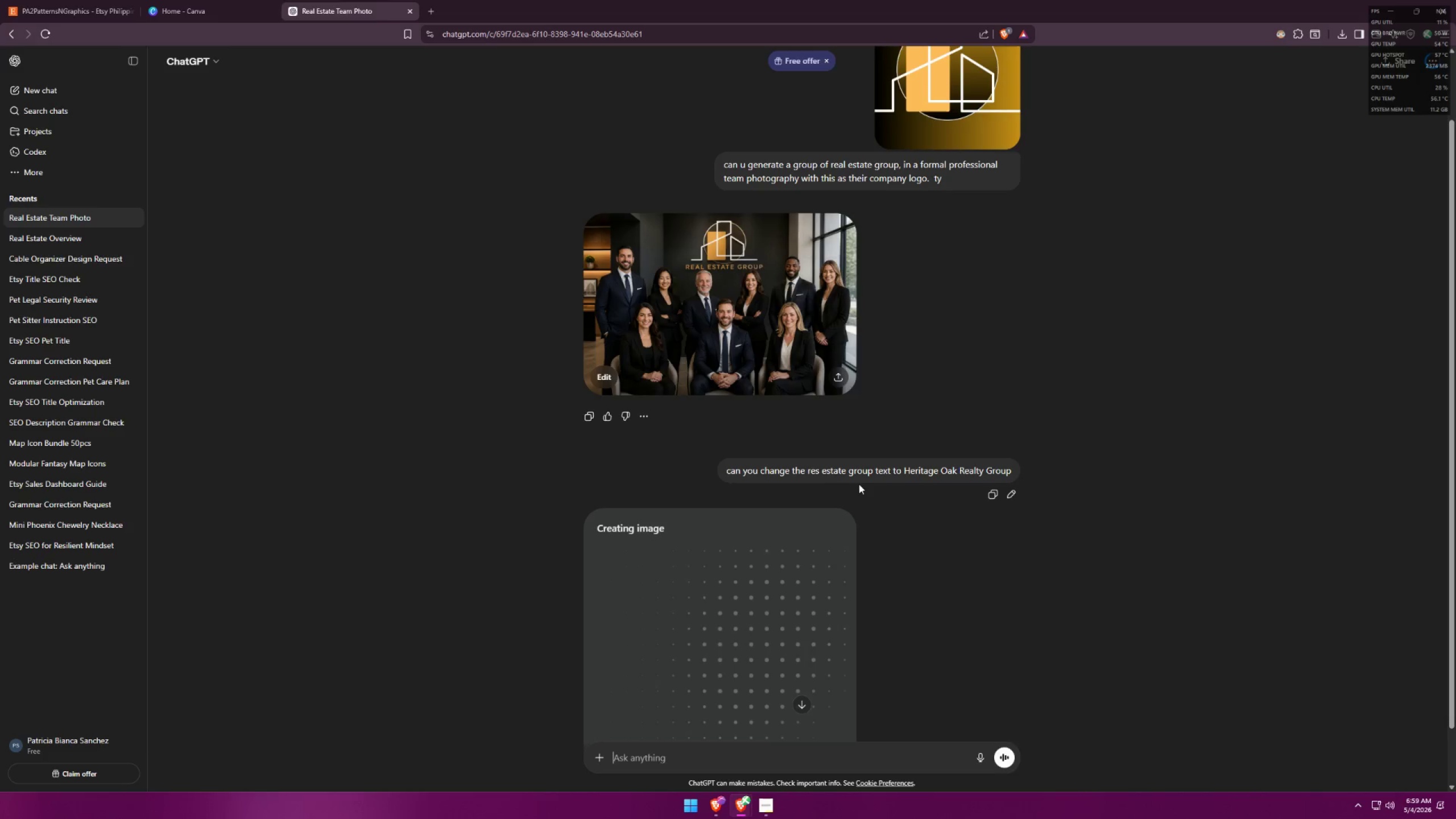 
left_click([679, 291])
 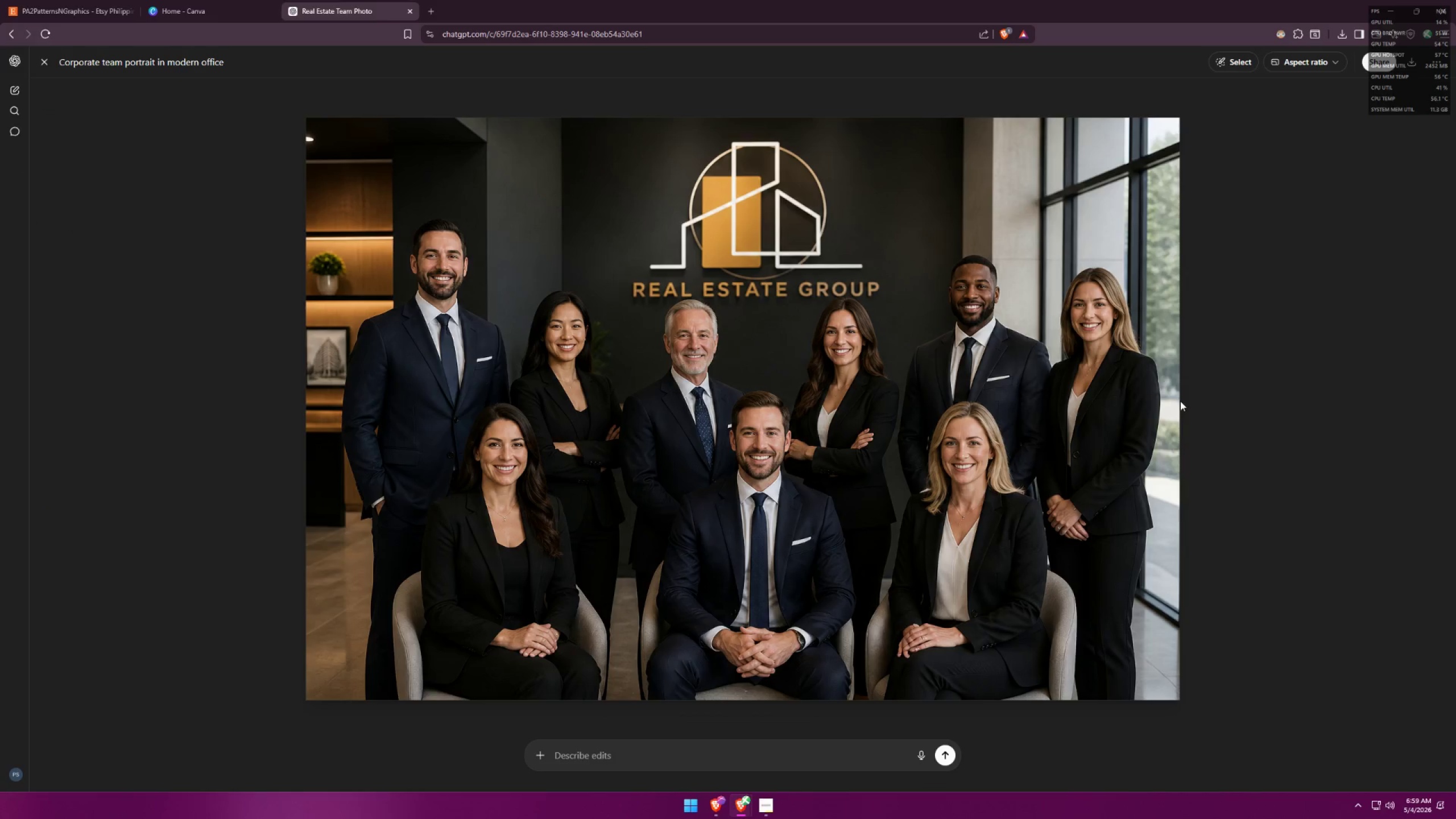 
left_click([1180, 401])
 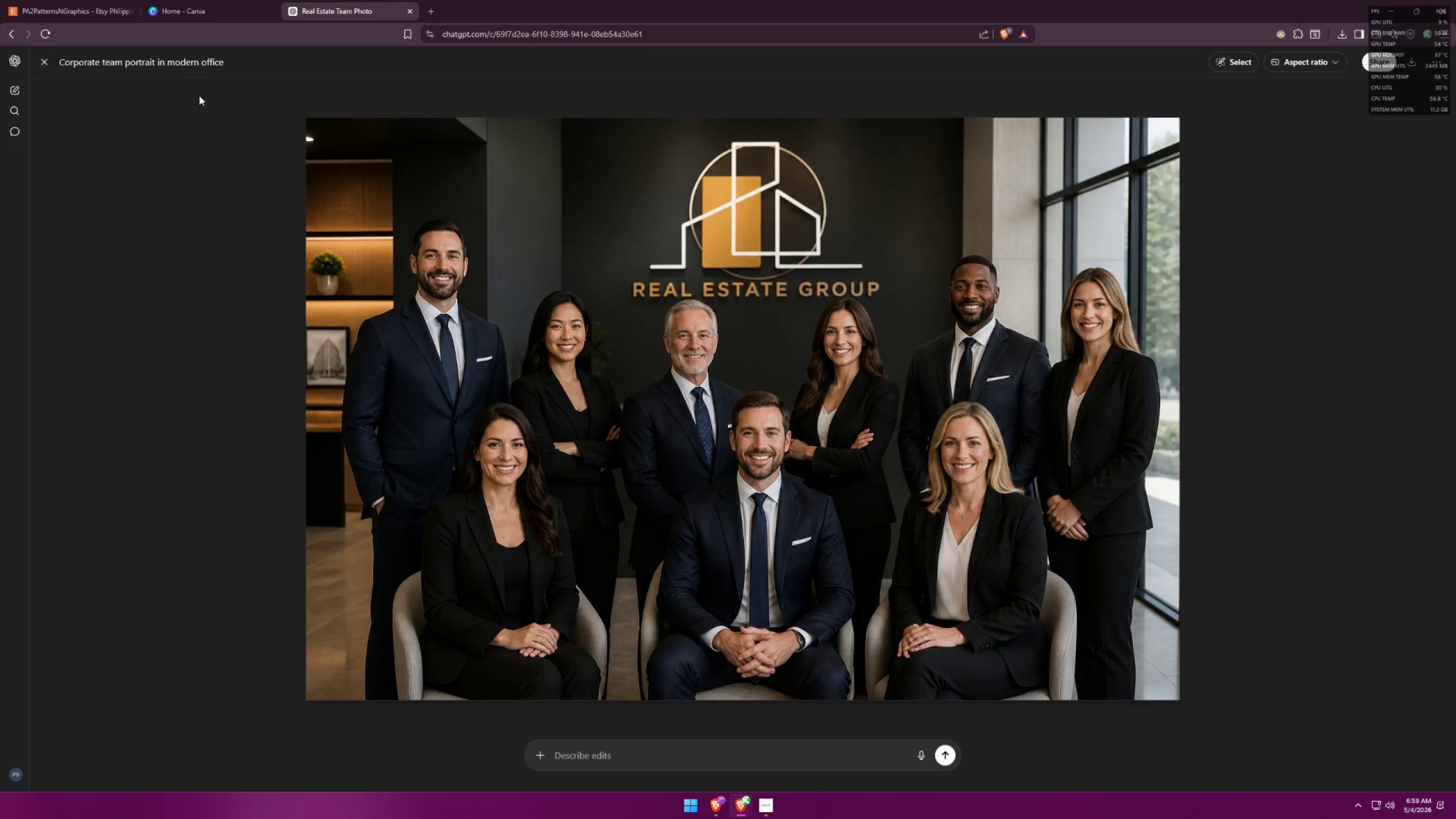 
left_click([47, 65])
 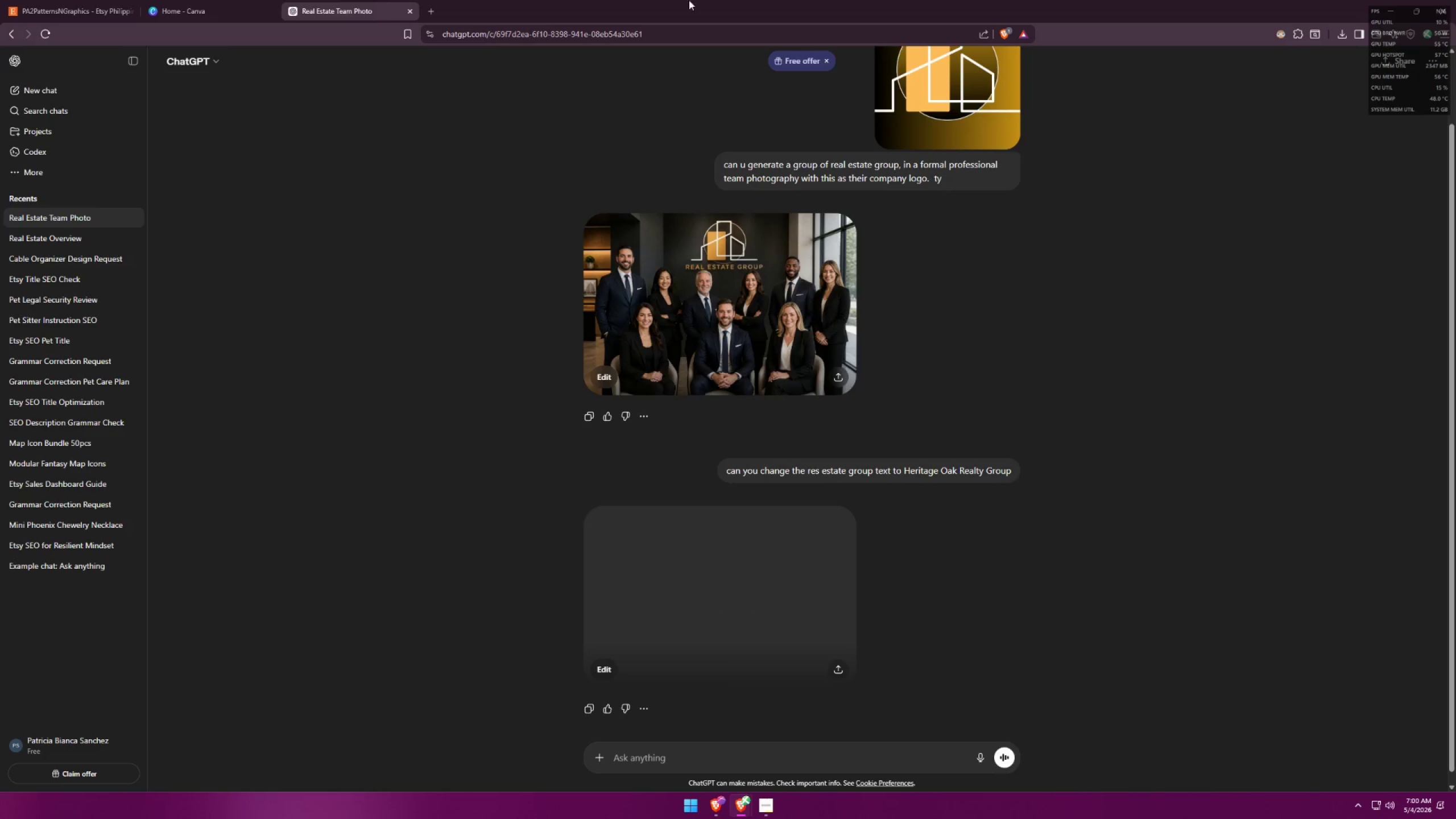 
wait(38.84)
 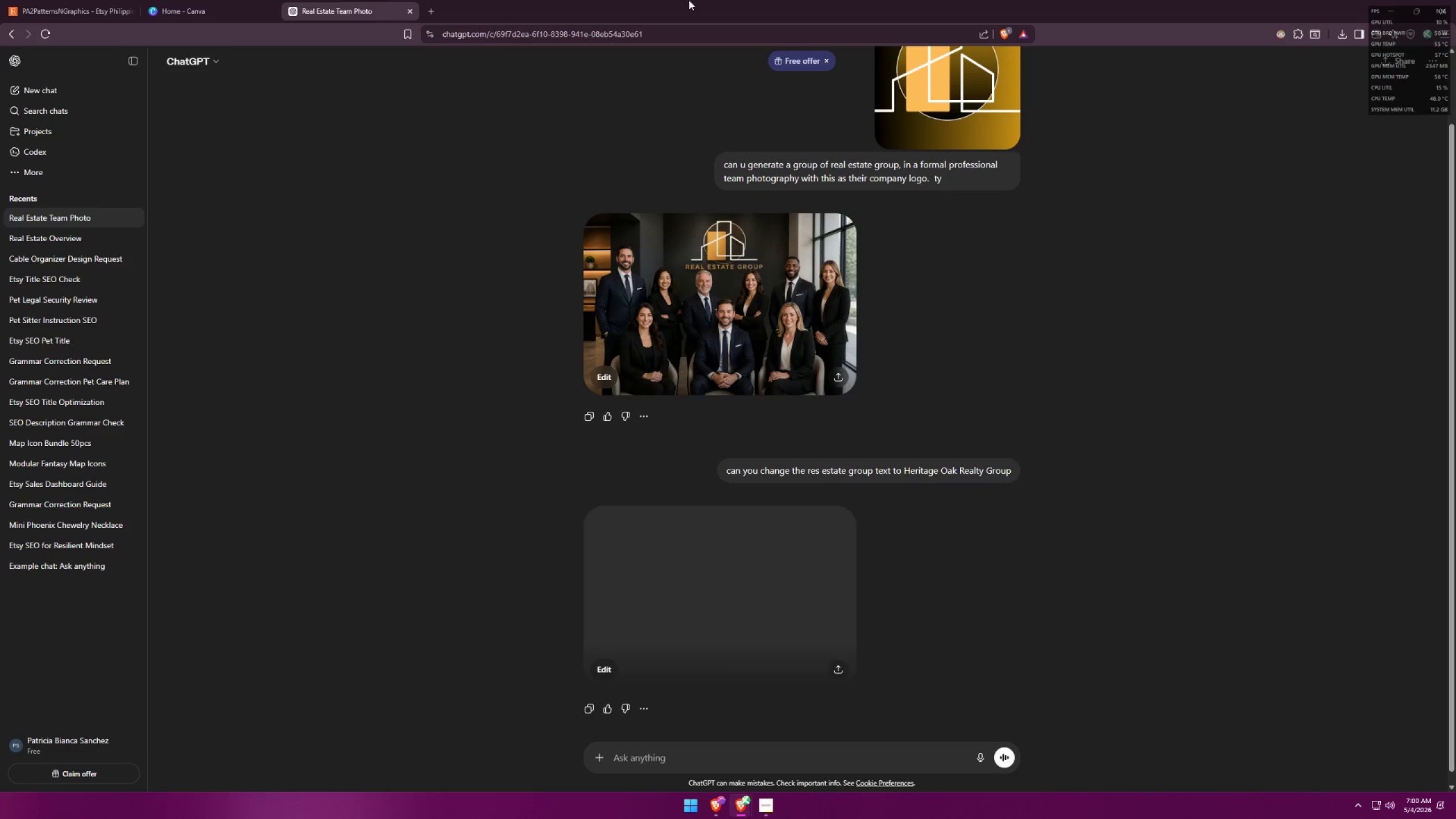 
left_click([834, 572])
 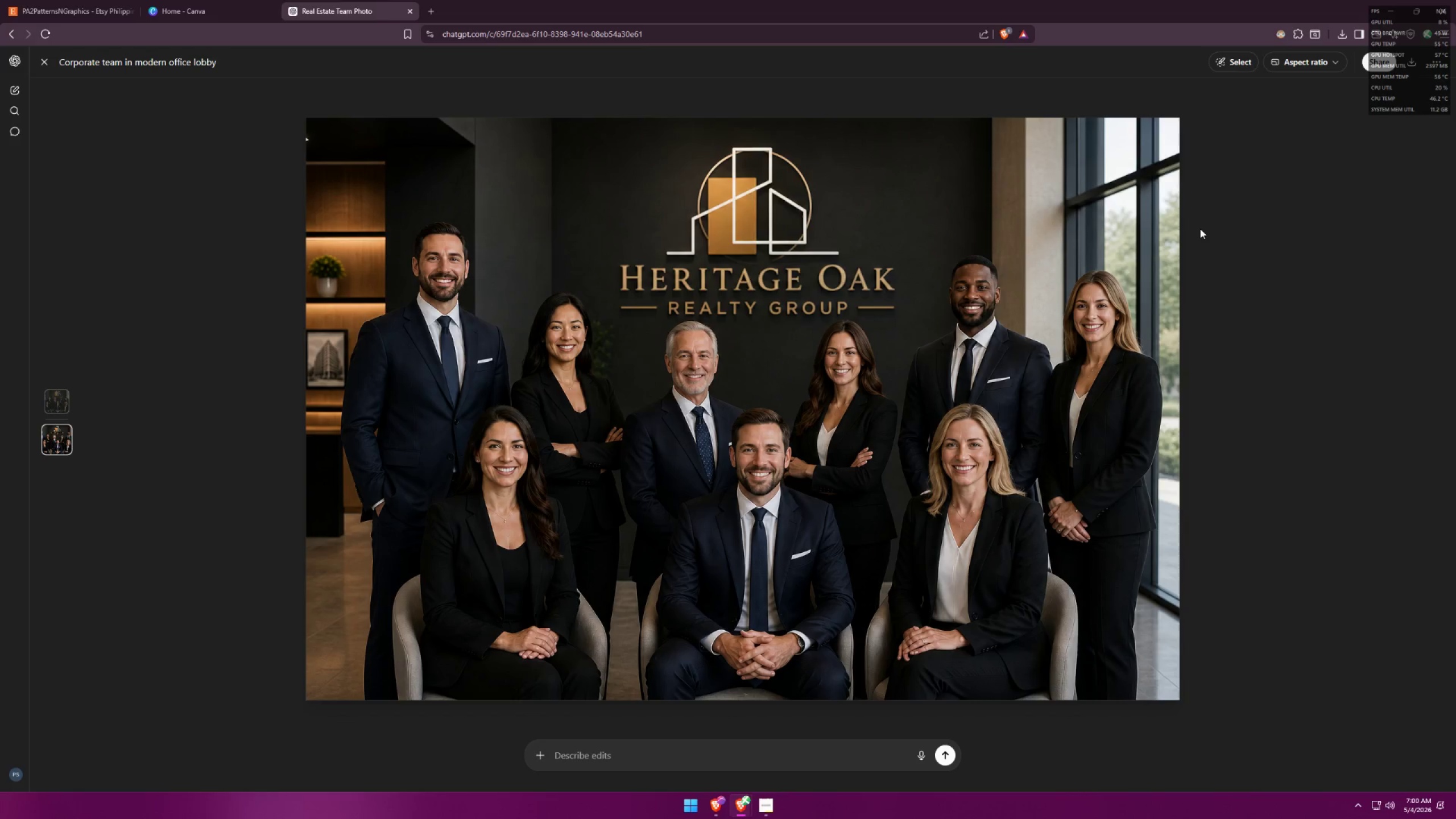 
left_click([1267, 450])
 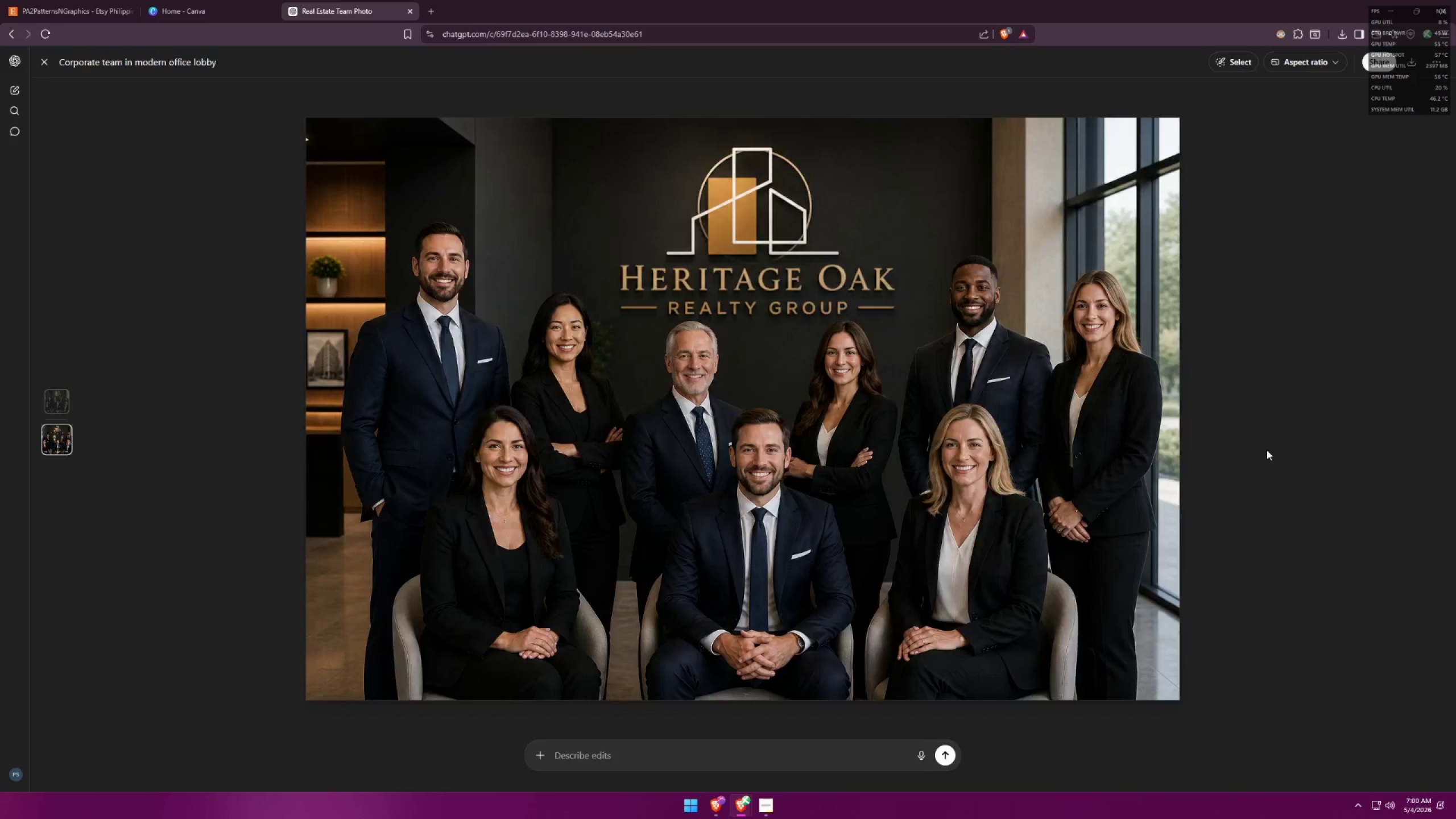 
key(Escape)
 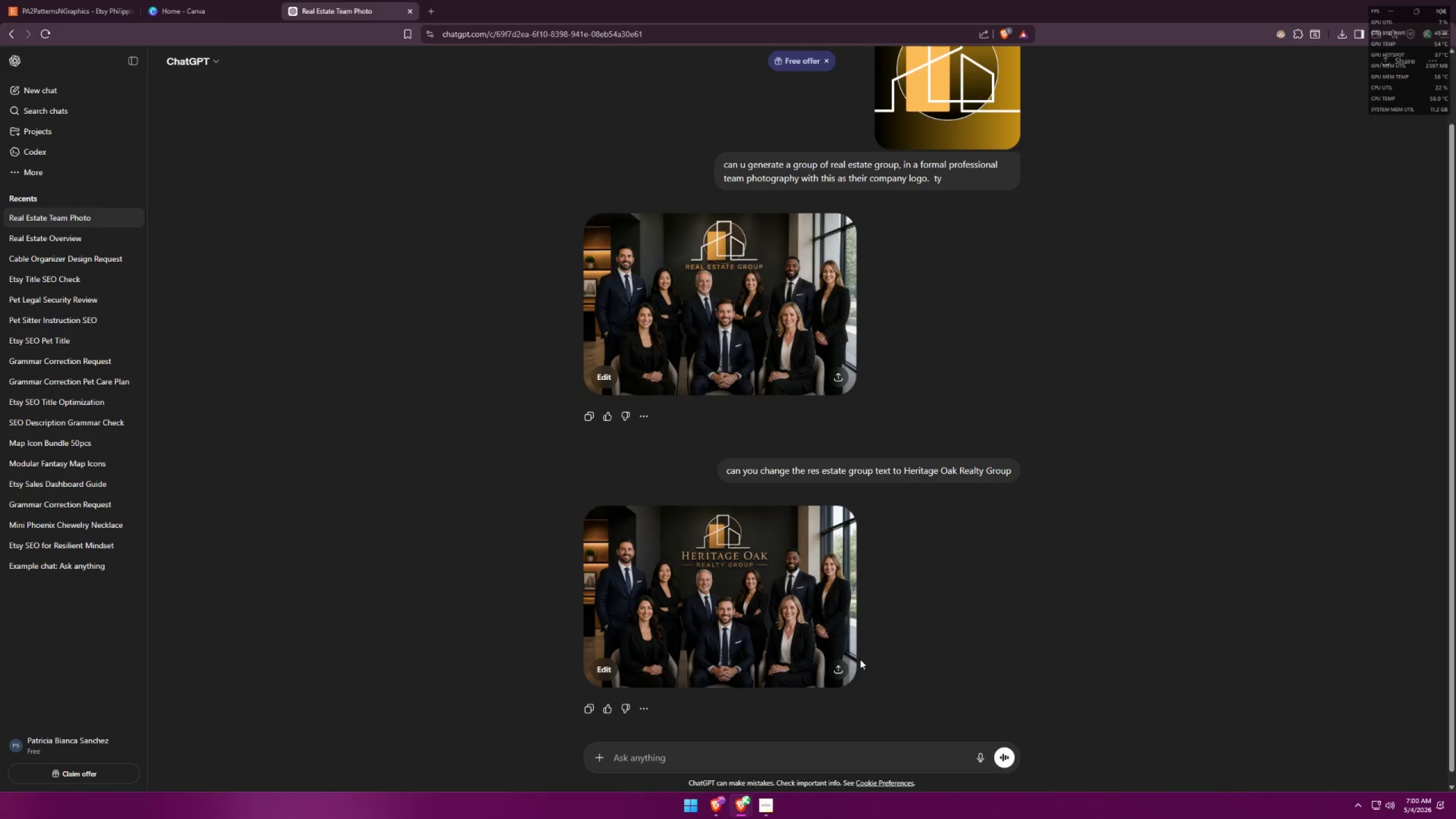 
left_click([838, 665])
 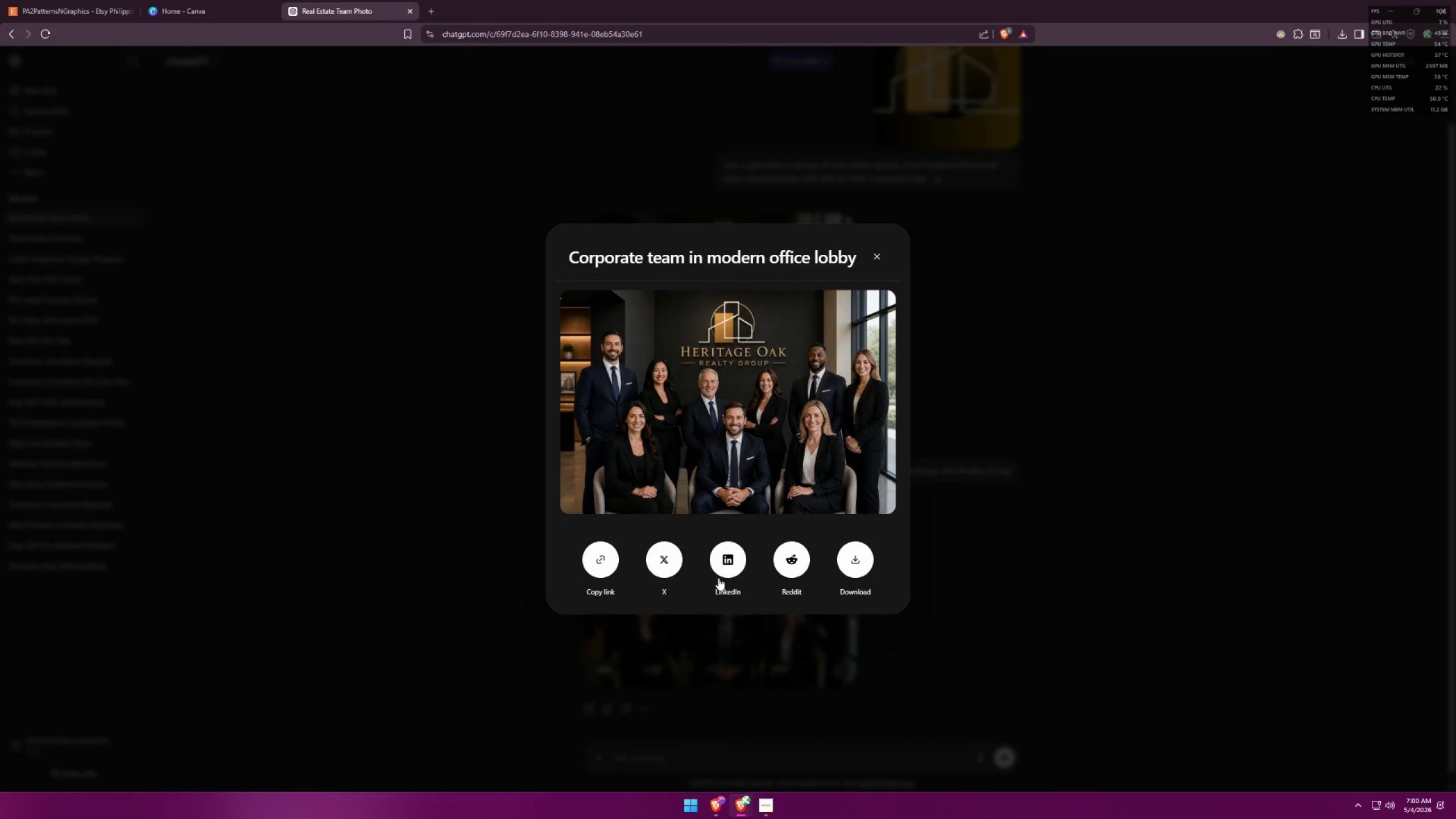 
left_click([865, 552])
 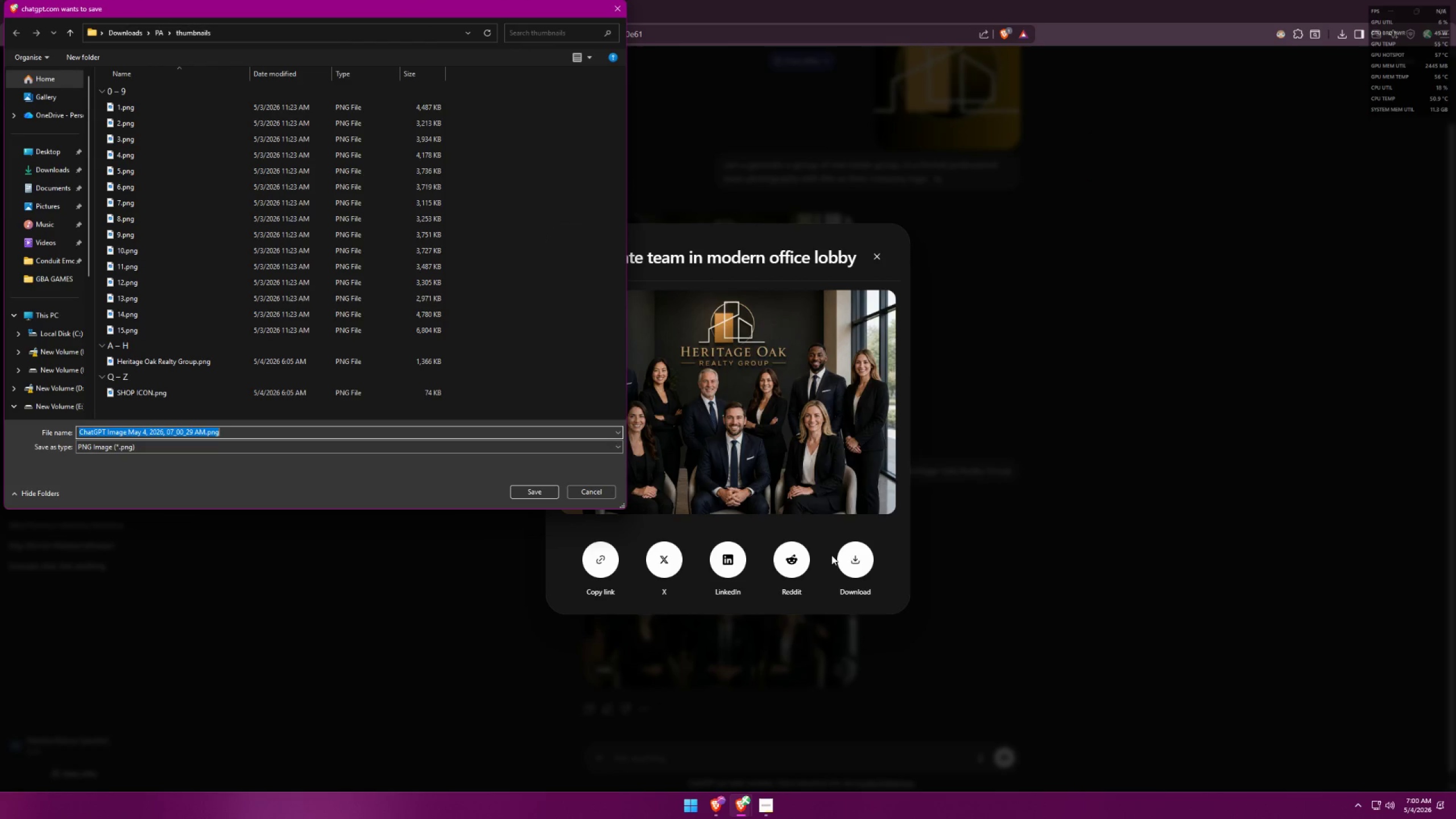 
type(shop about)
 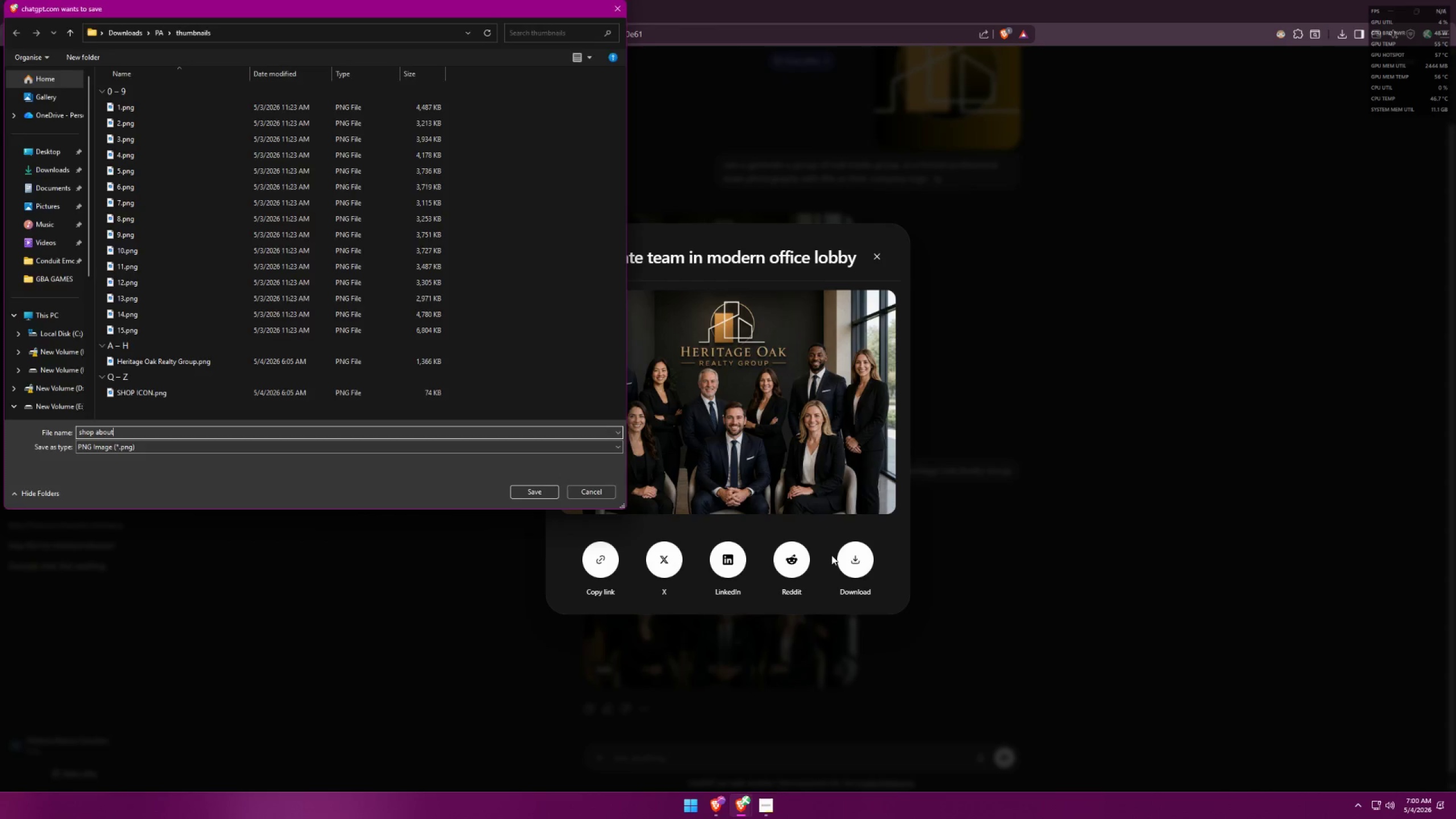 
key(Enter)
 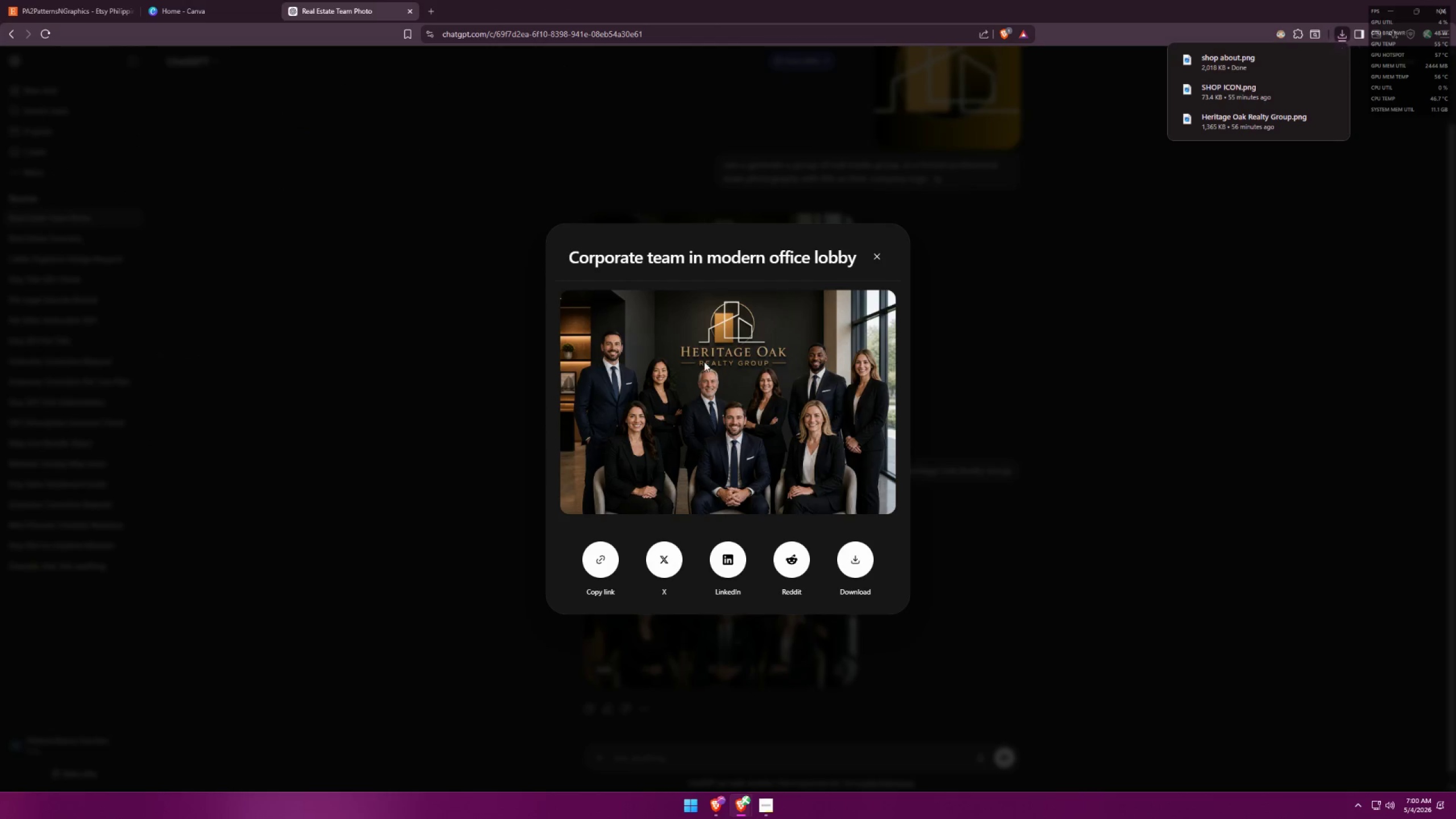 
key(Alt+AltLeft)
 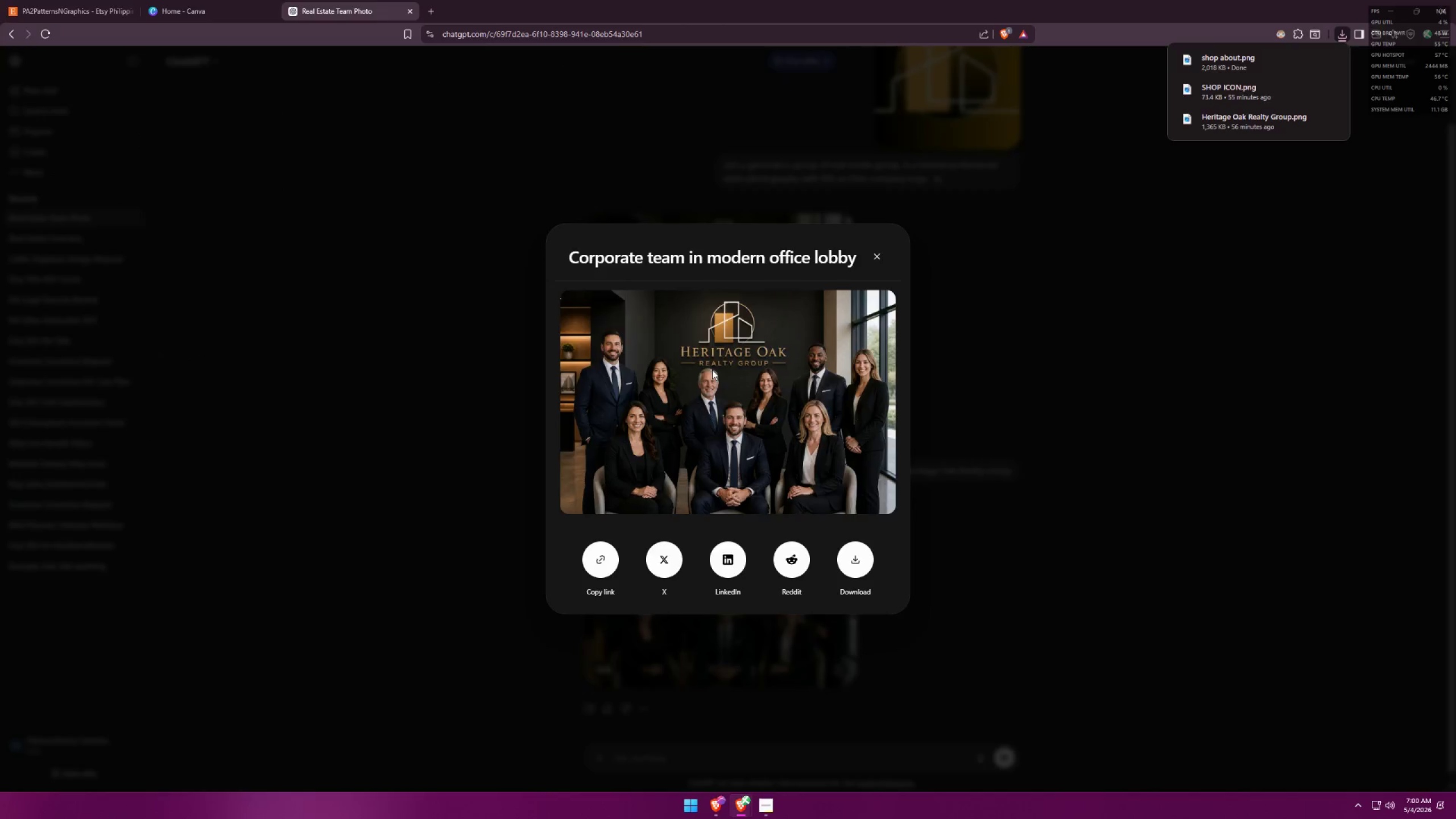 
key(Alt+Tab)